 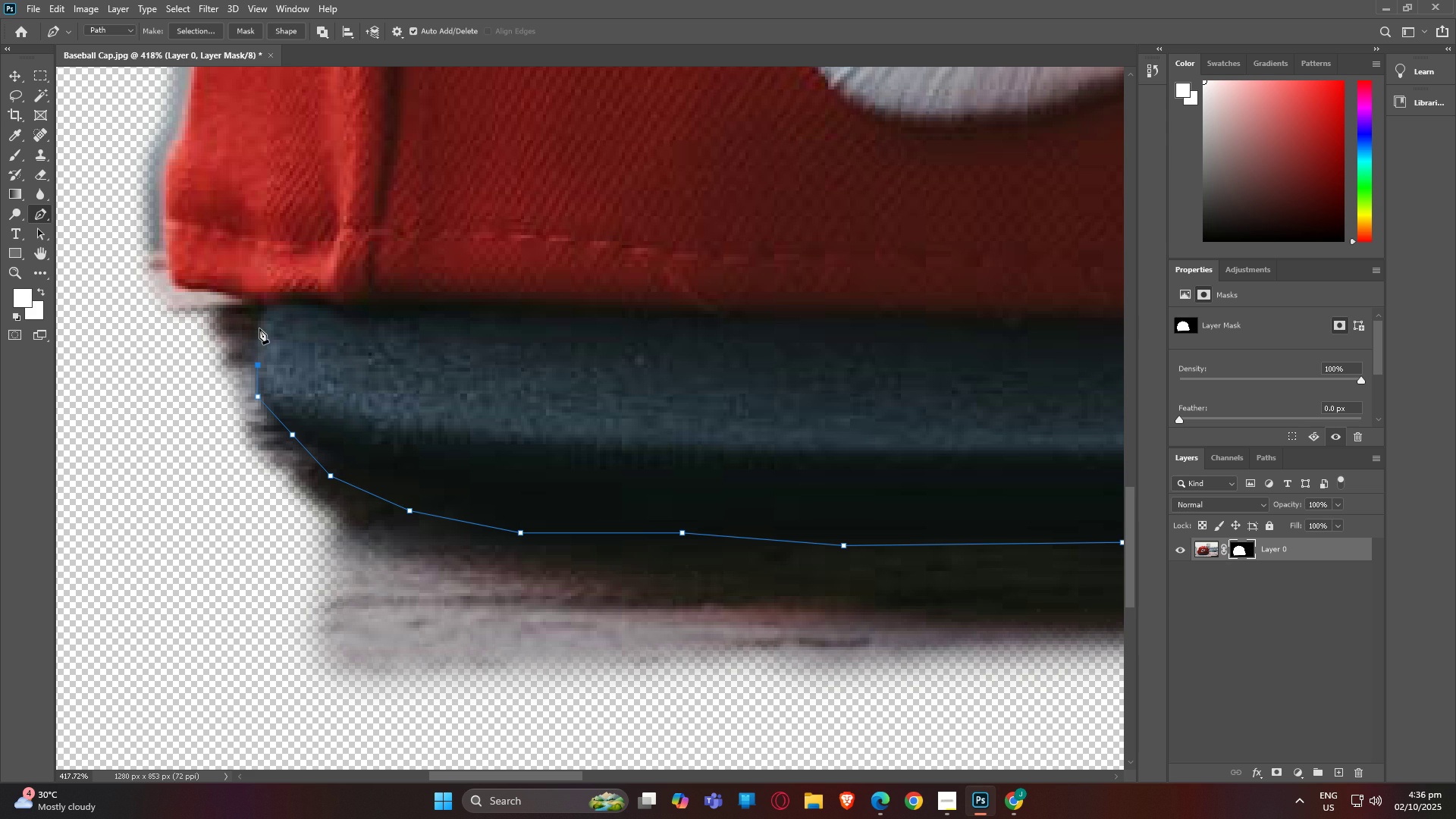 
left_click([259, 328])
 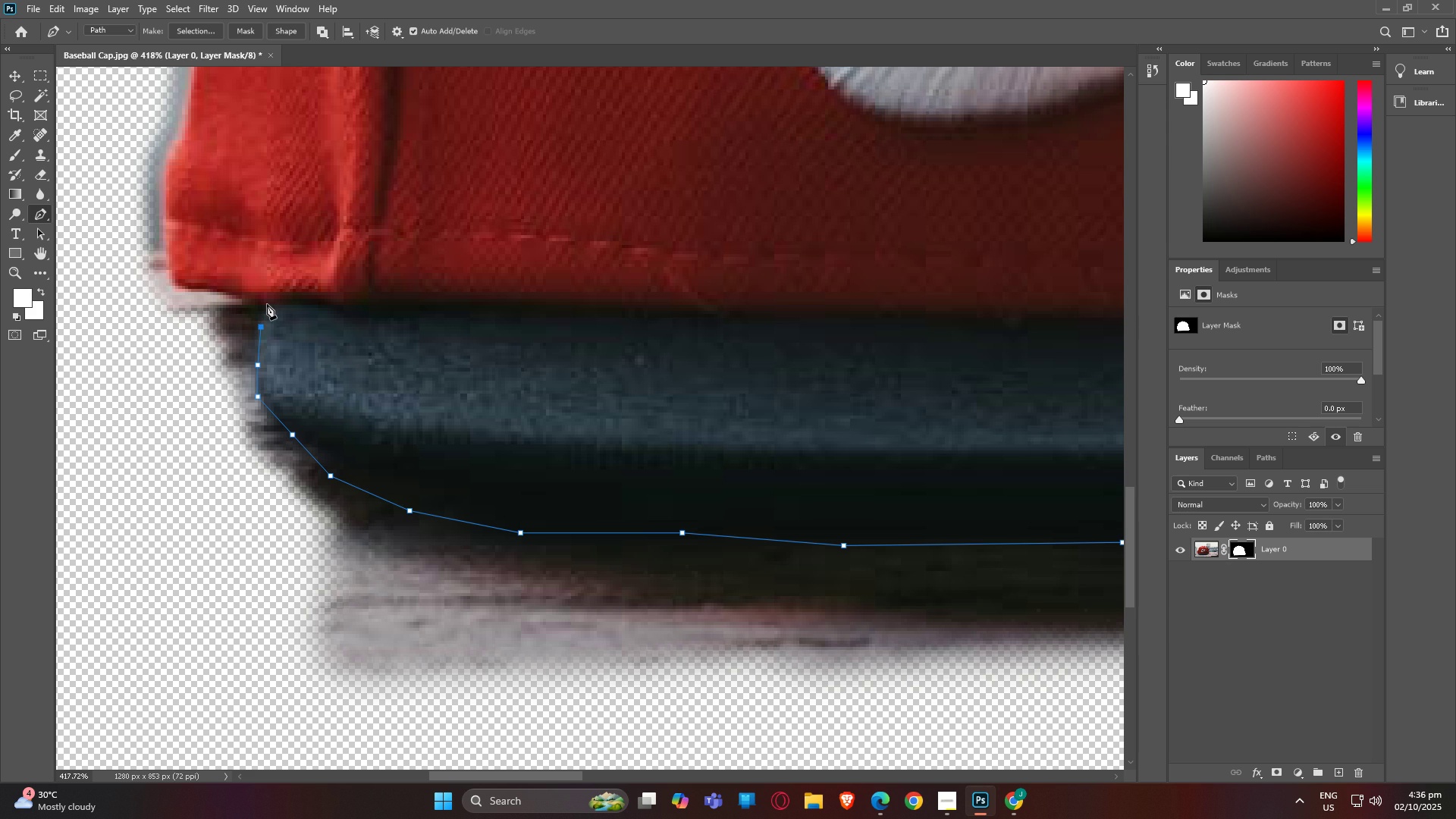 
left_click([267, 304])
 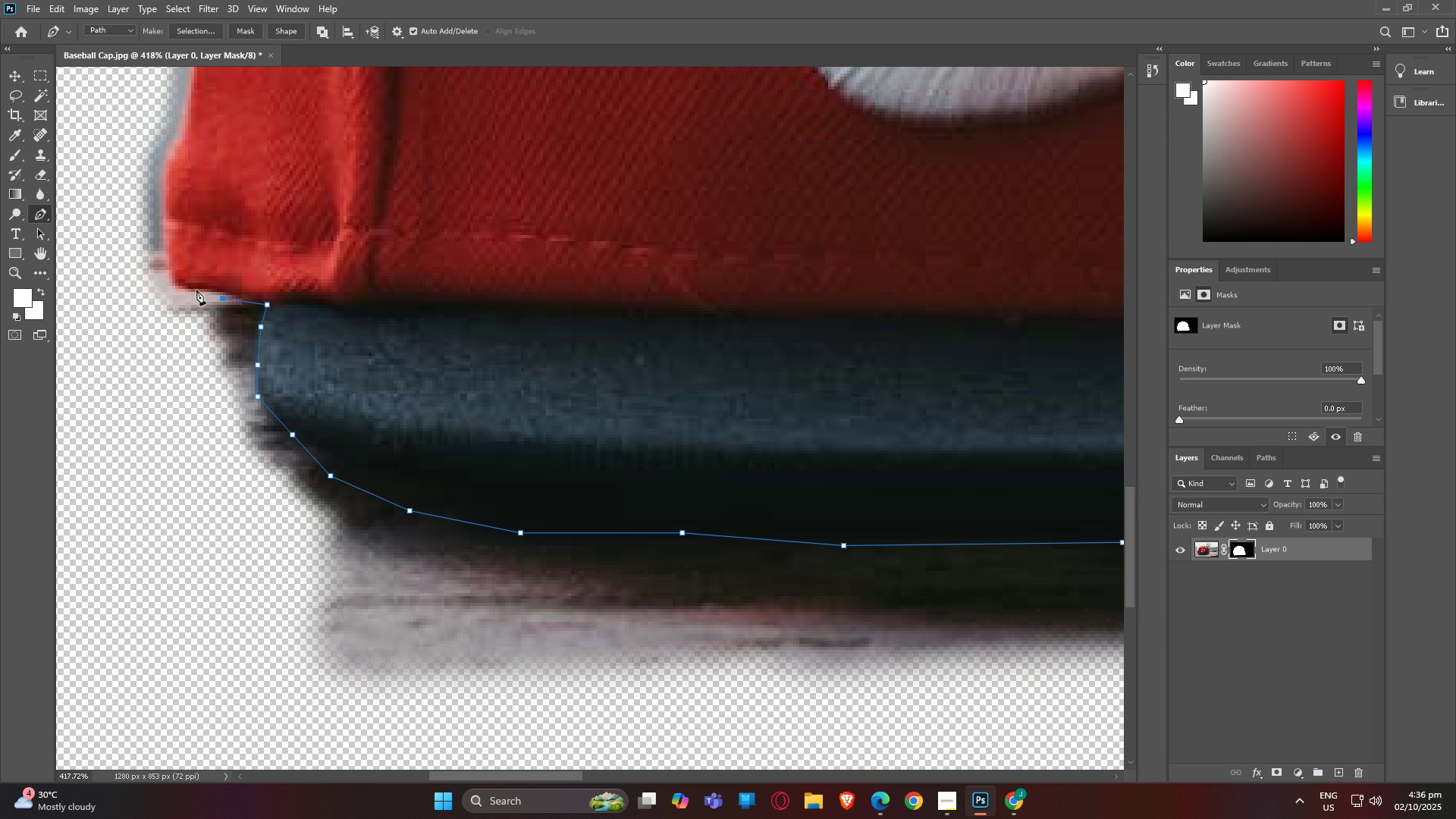 
left_click([178, 290])
 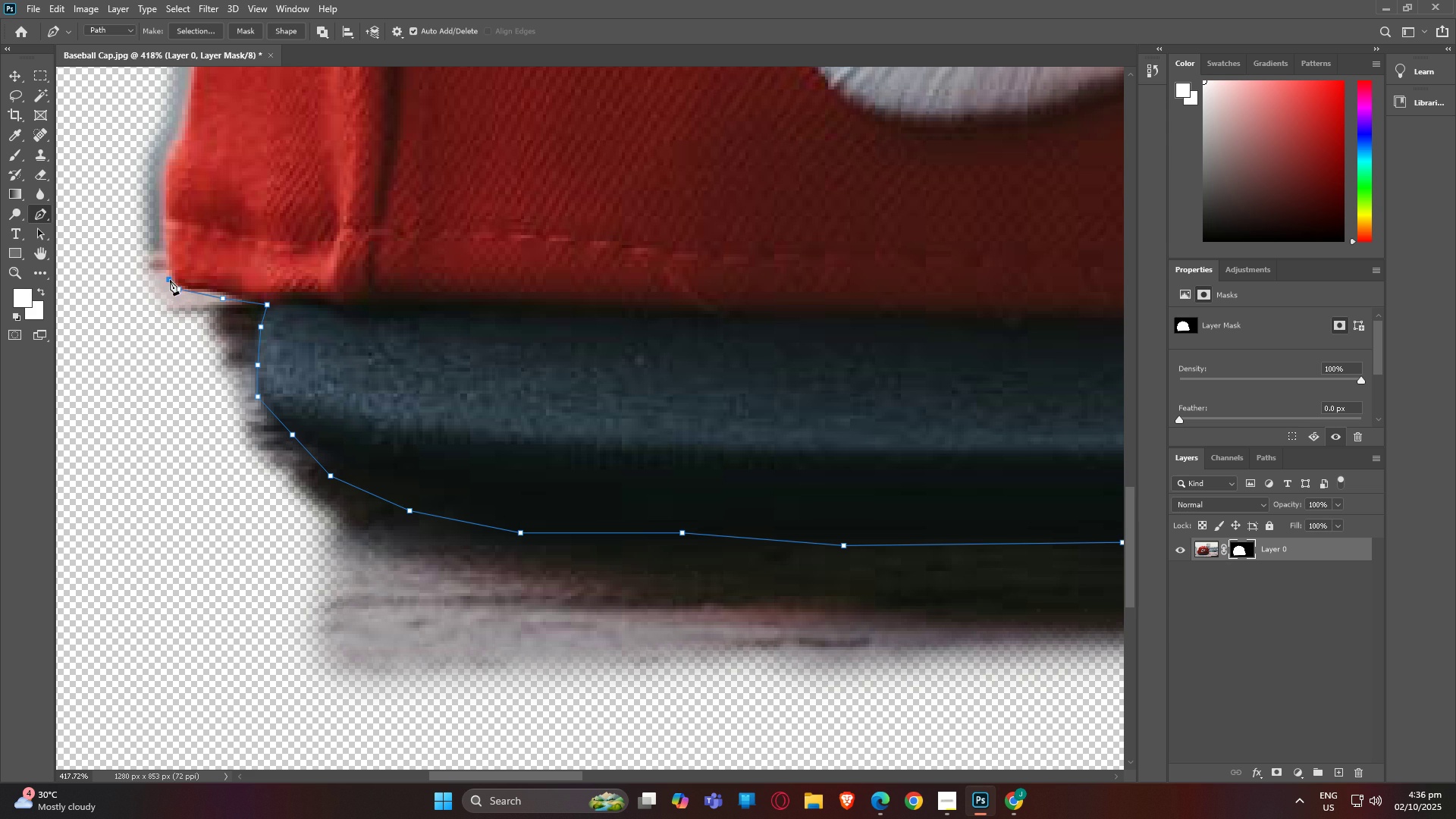 
left_click([170, 280])
 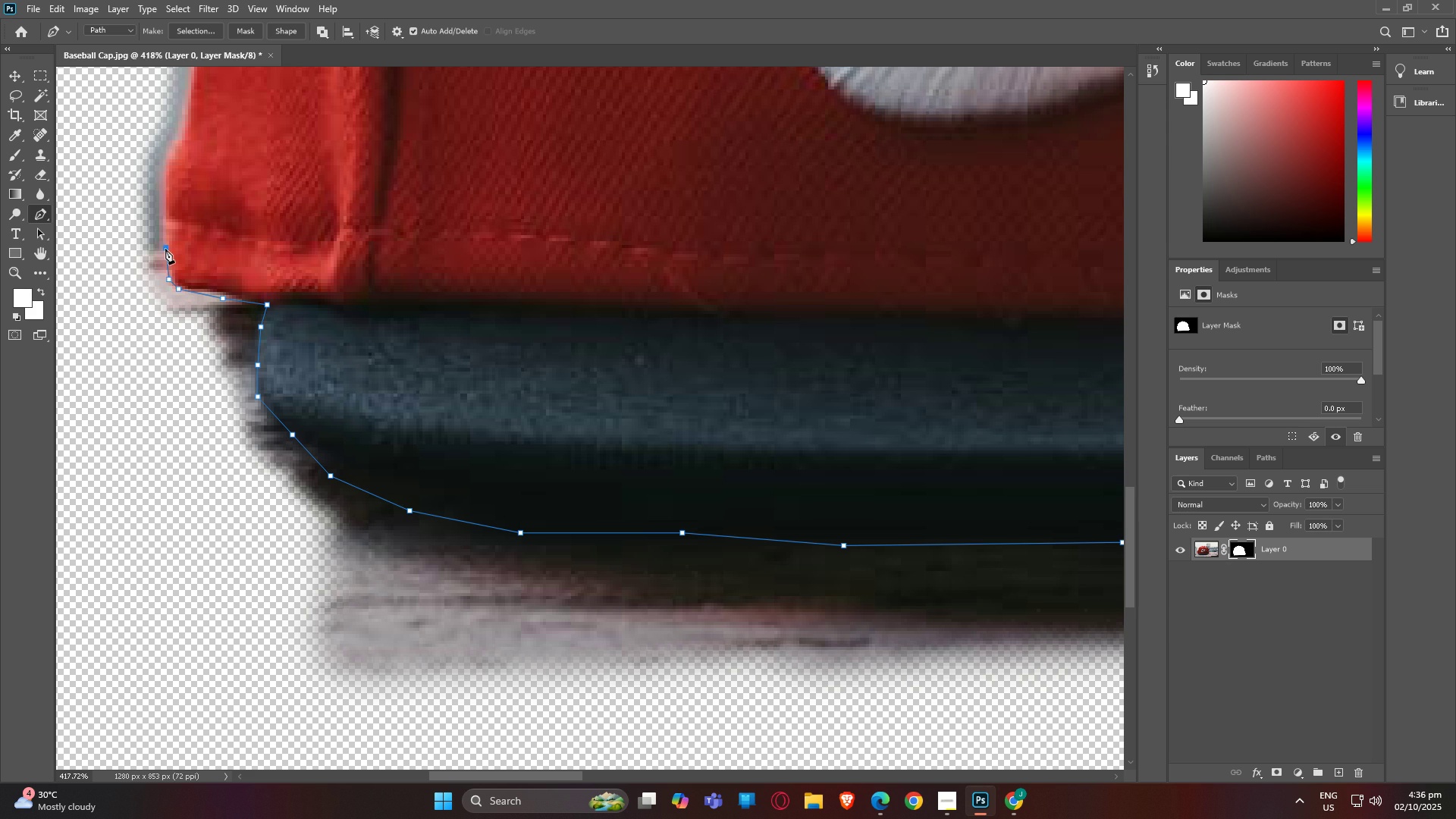 
double_click([165, 249])
 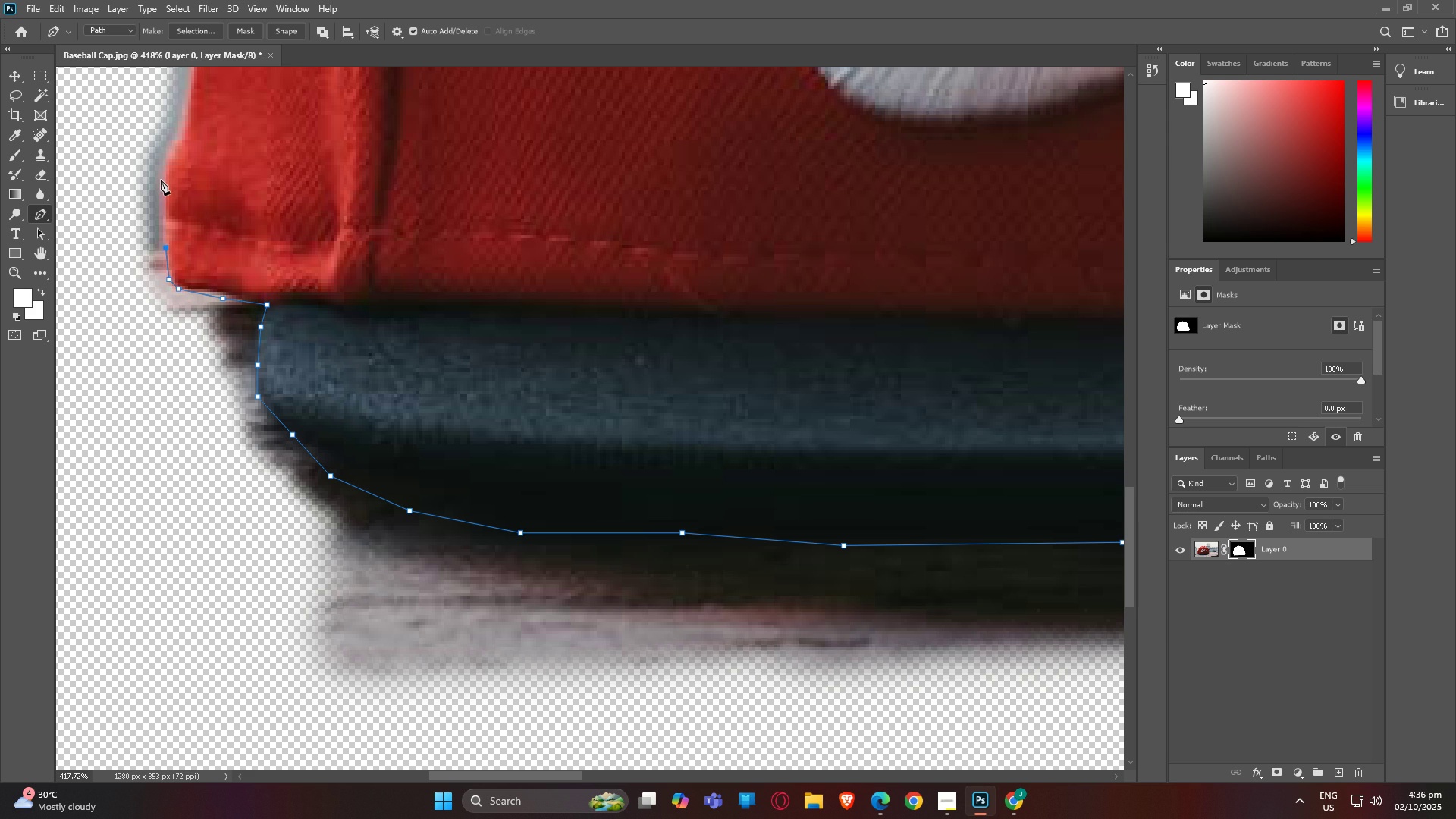 
left_click([161, 178])
 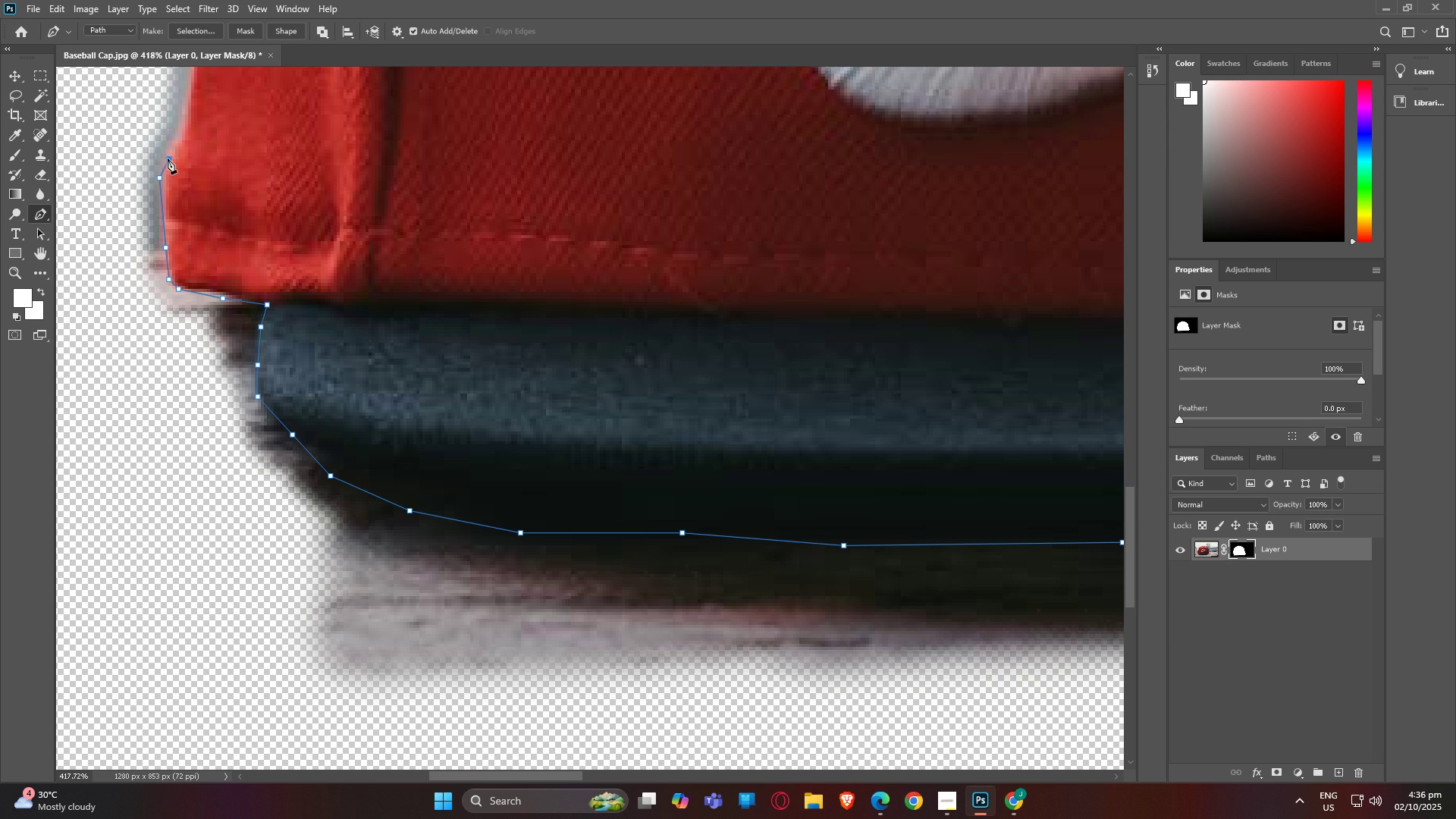 
left_click([168, 158])
 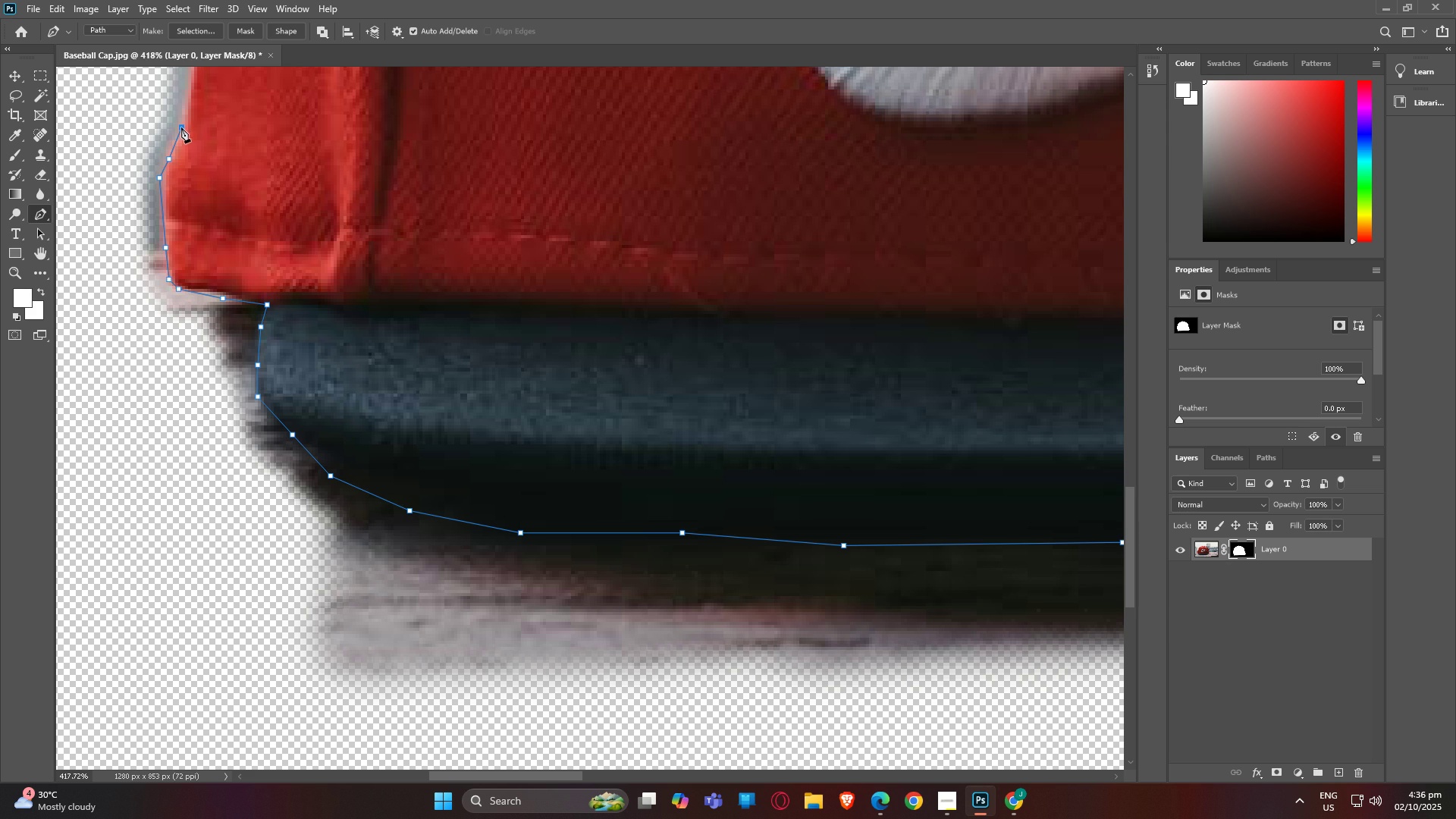 
left_click([181, 127])
 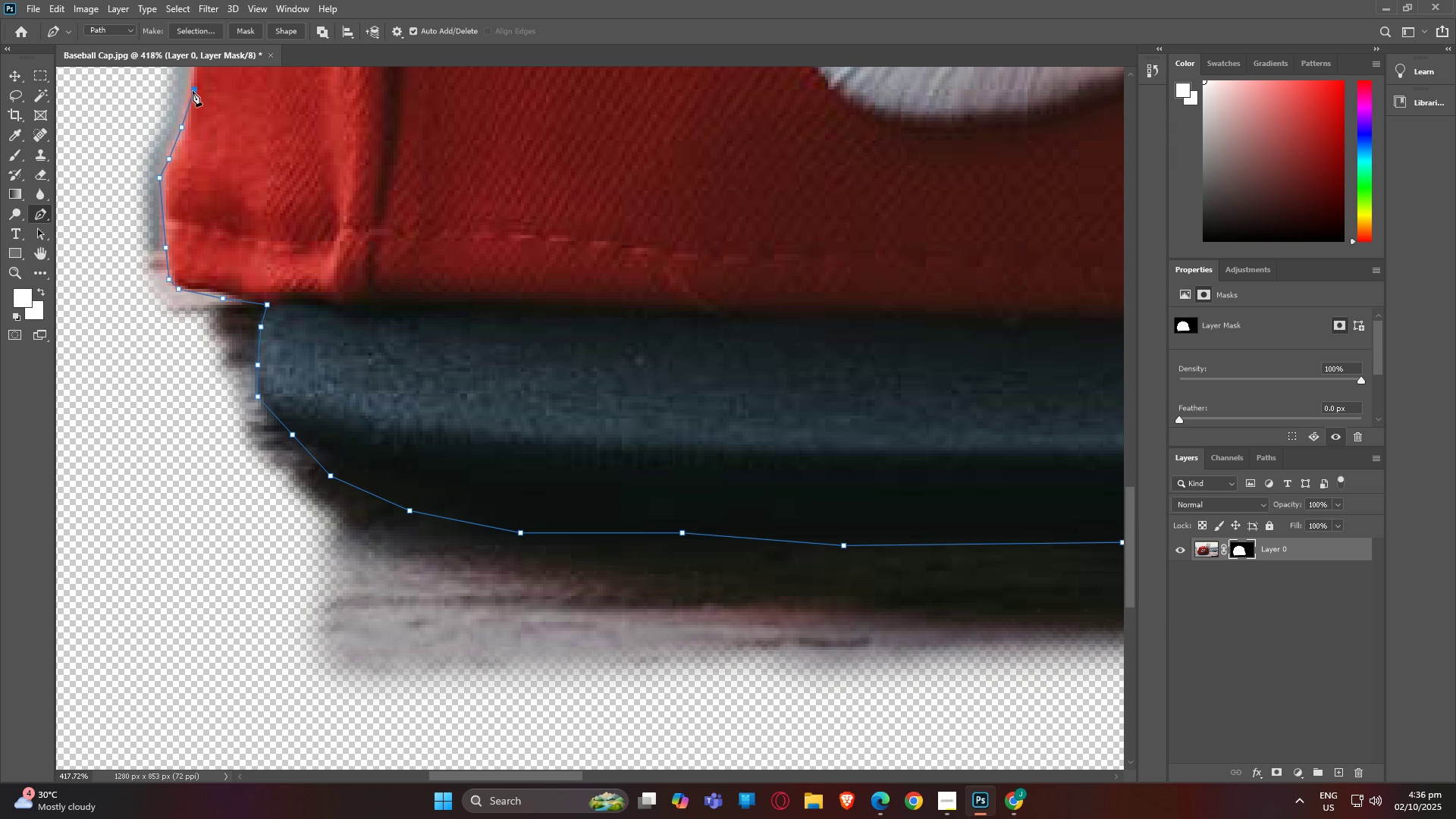 
left_click([193, 91])